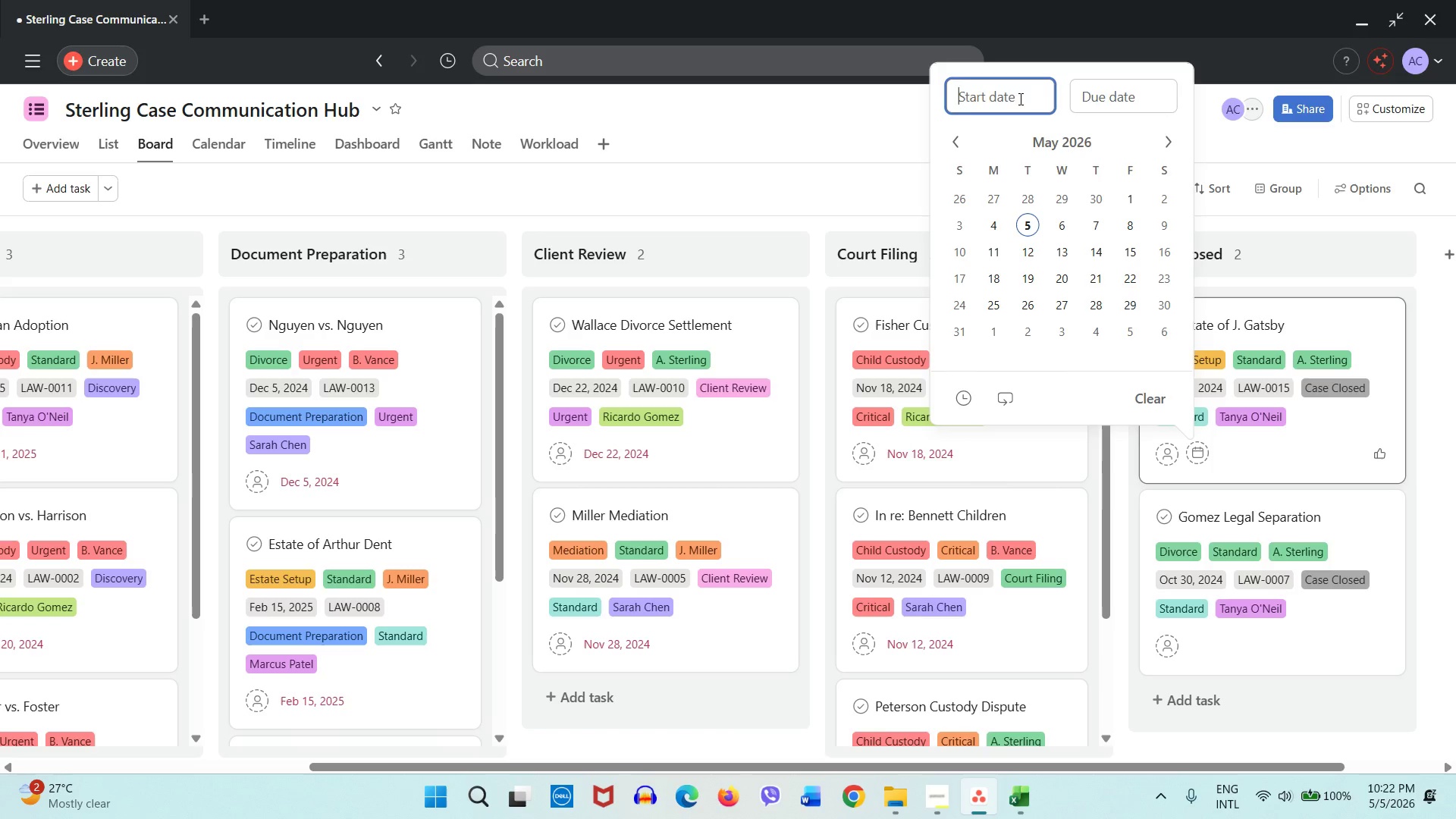 
key(Control+ControlLeft)
 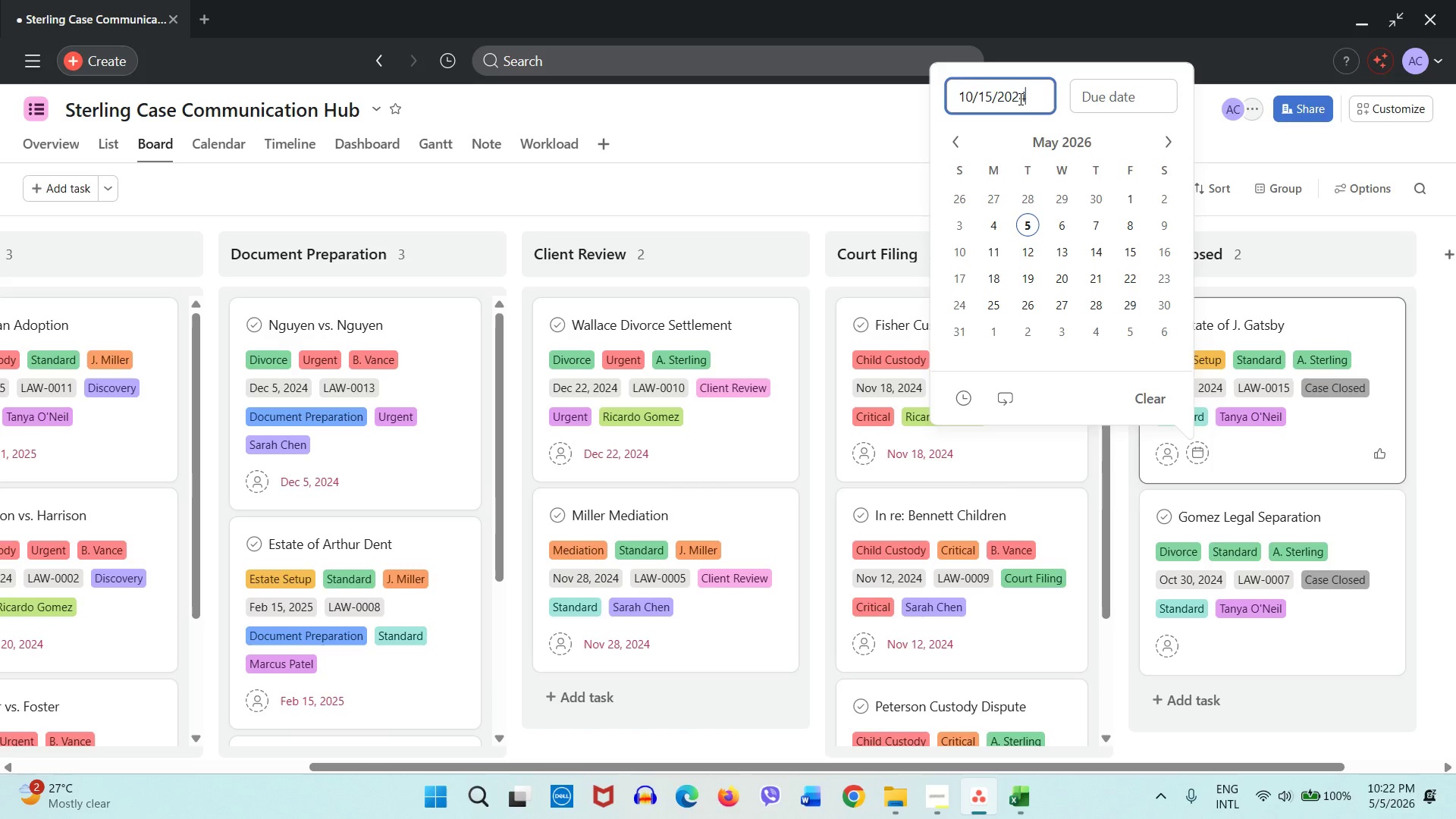 
key(Control+V)
 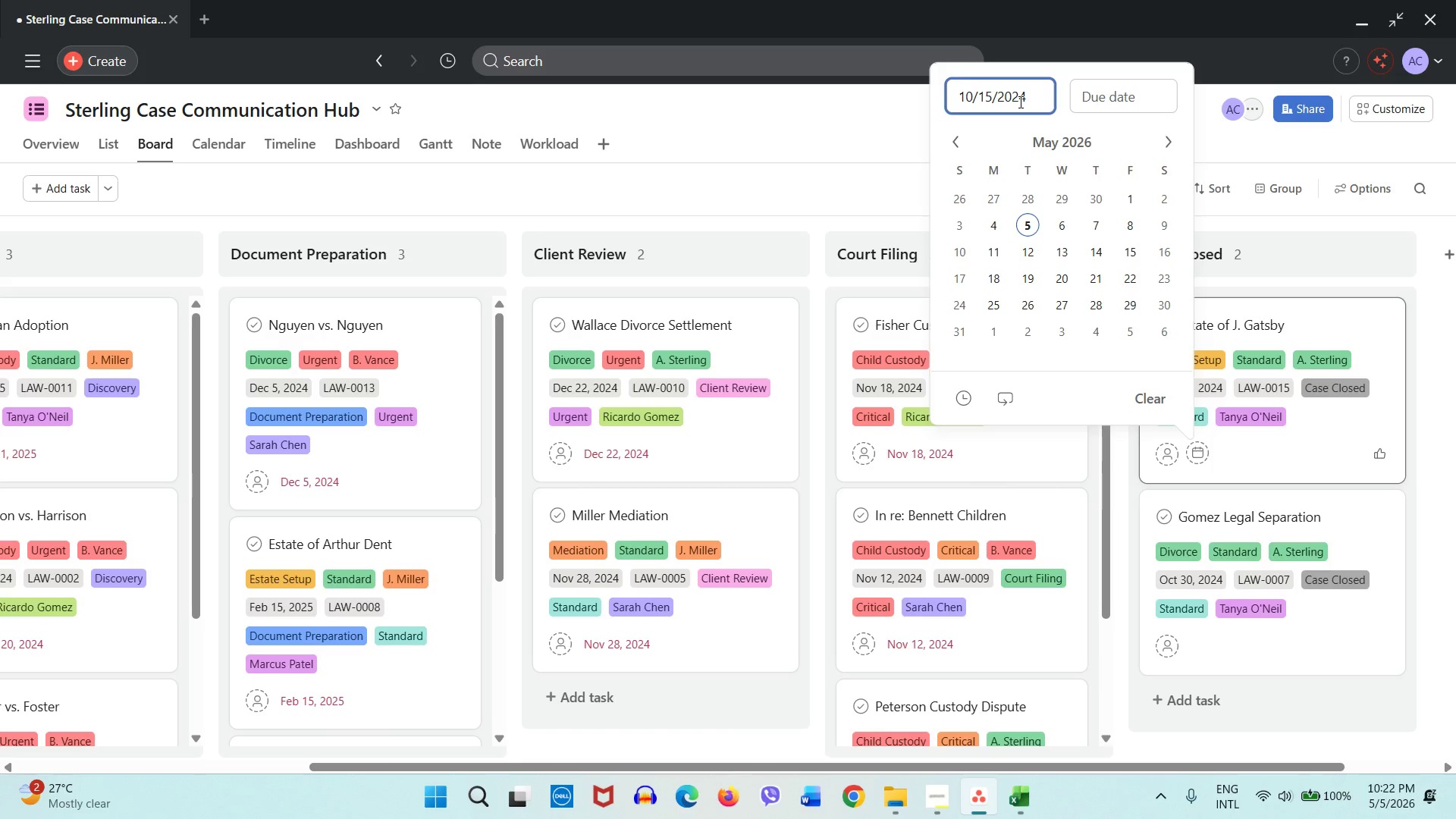 
key(Enter)
 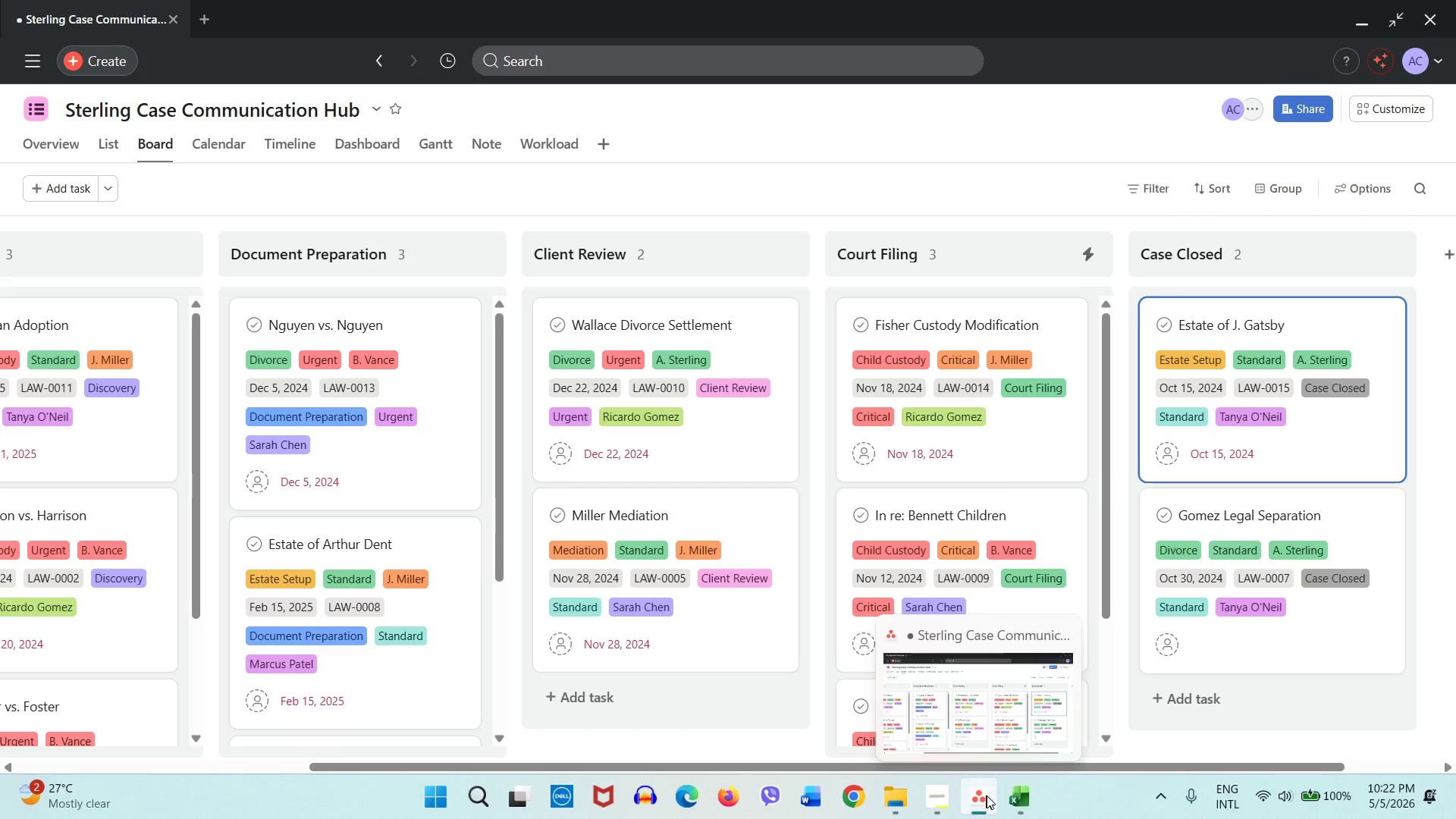 
left_click([1014, 799])
 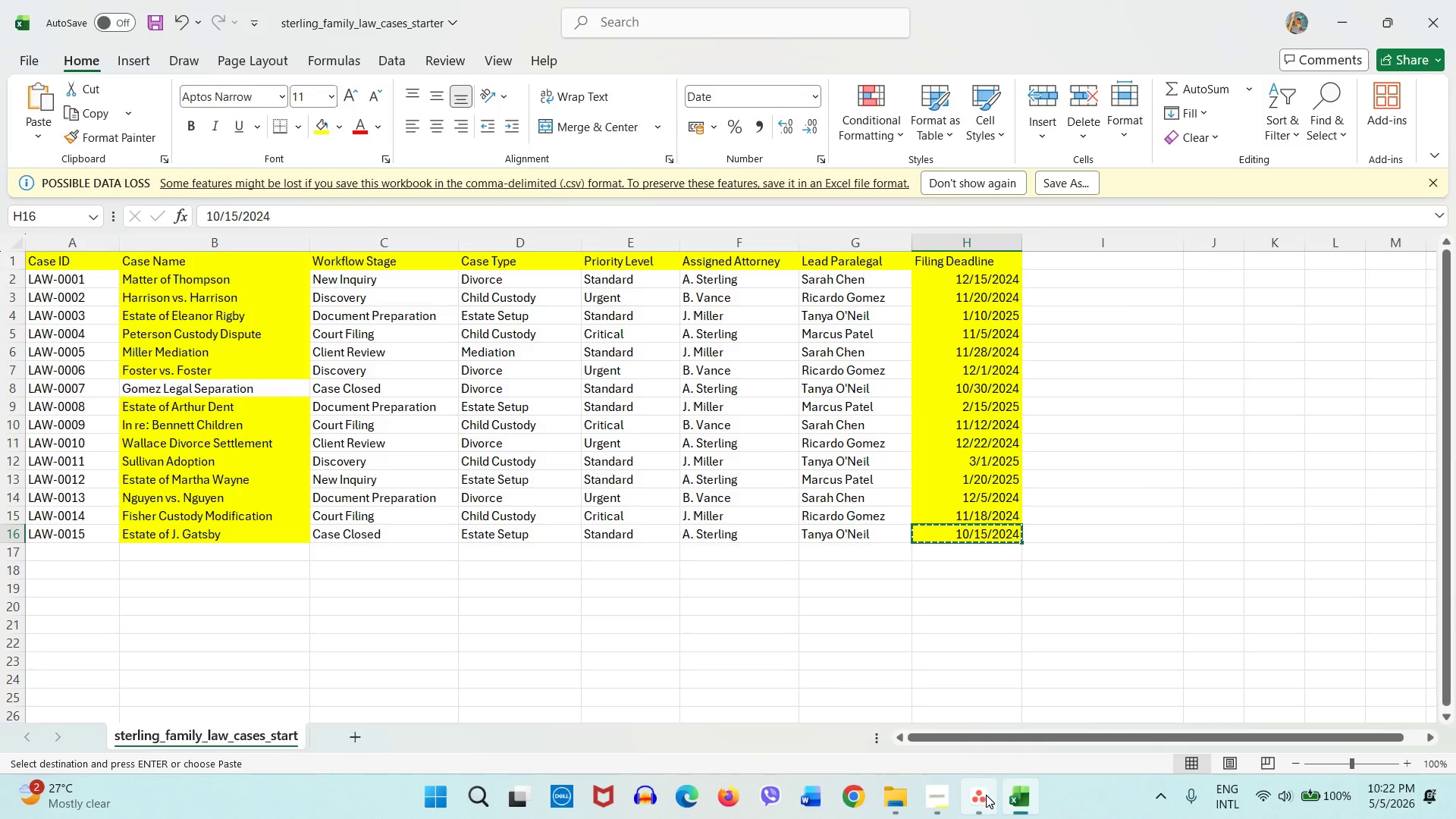 
left_click([984, 795])
 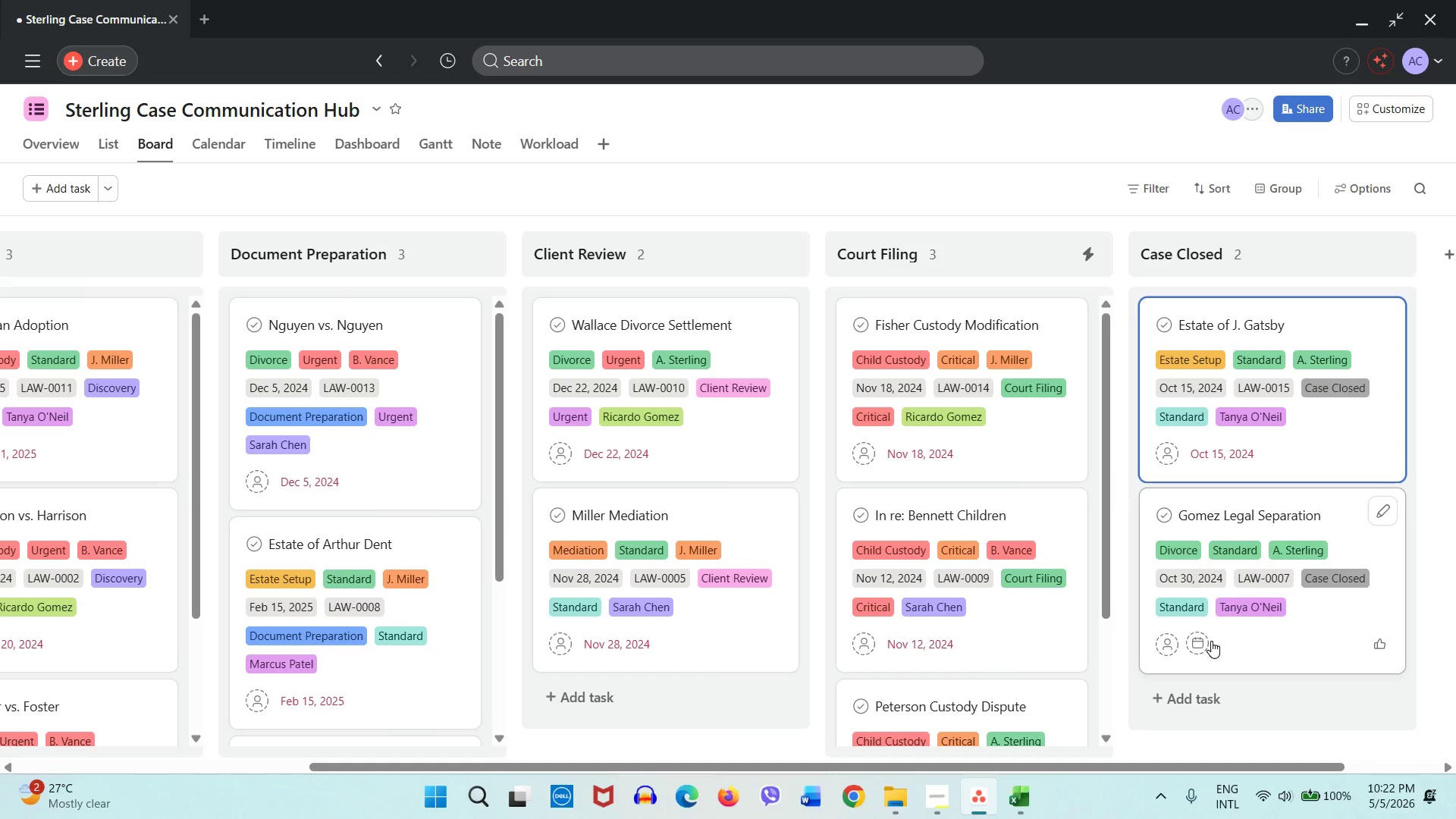 
left_click([1200, 641])
 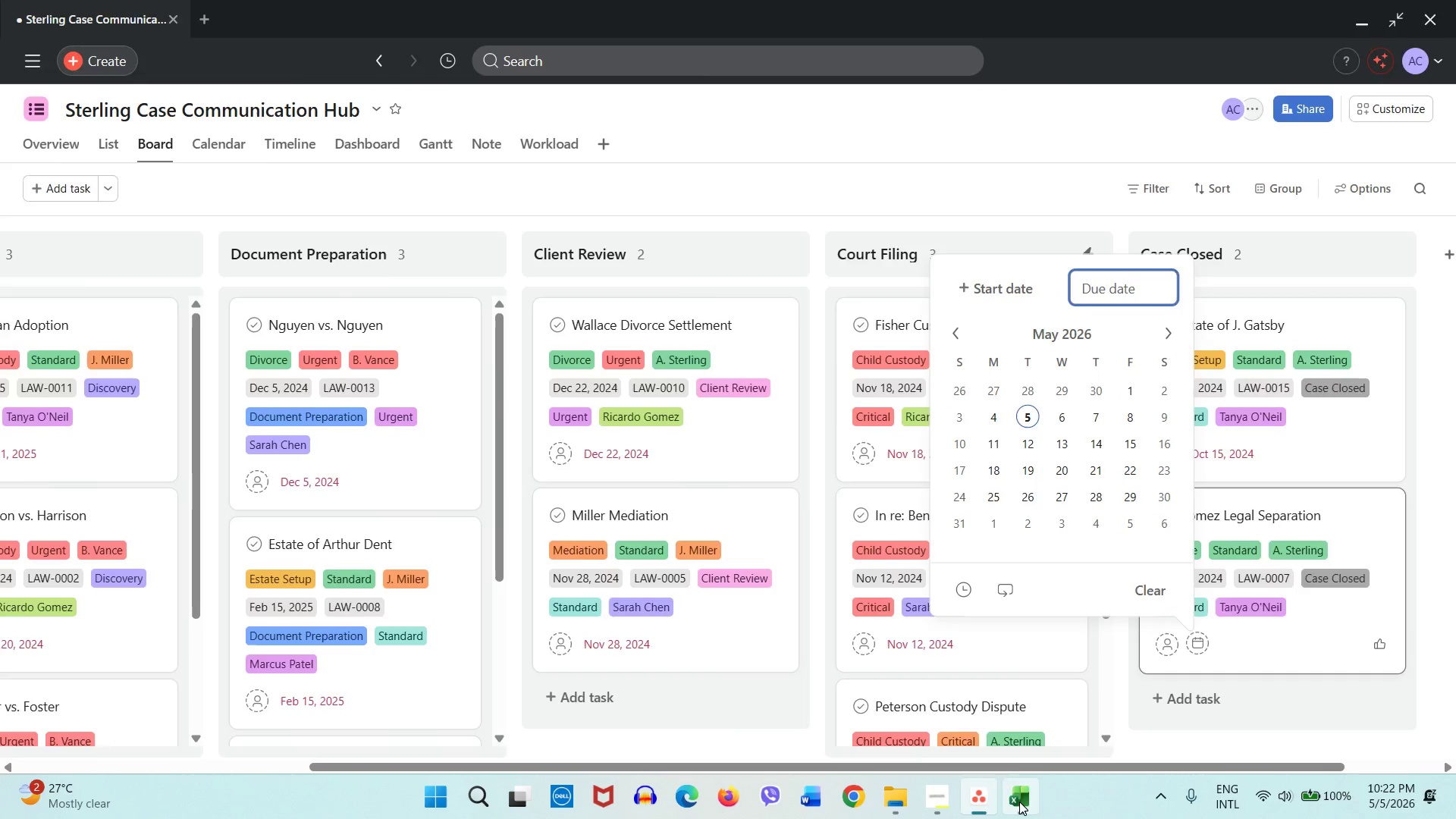 
left_click([1019, 802])
 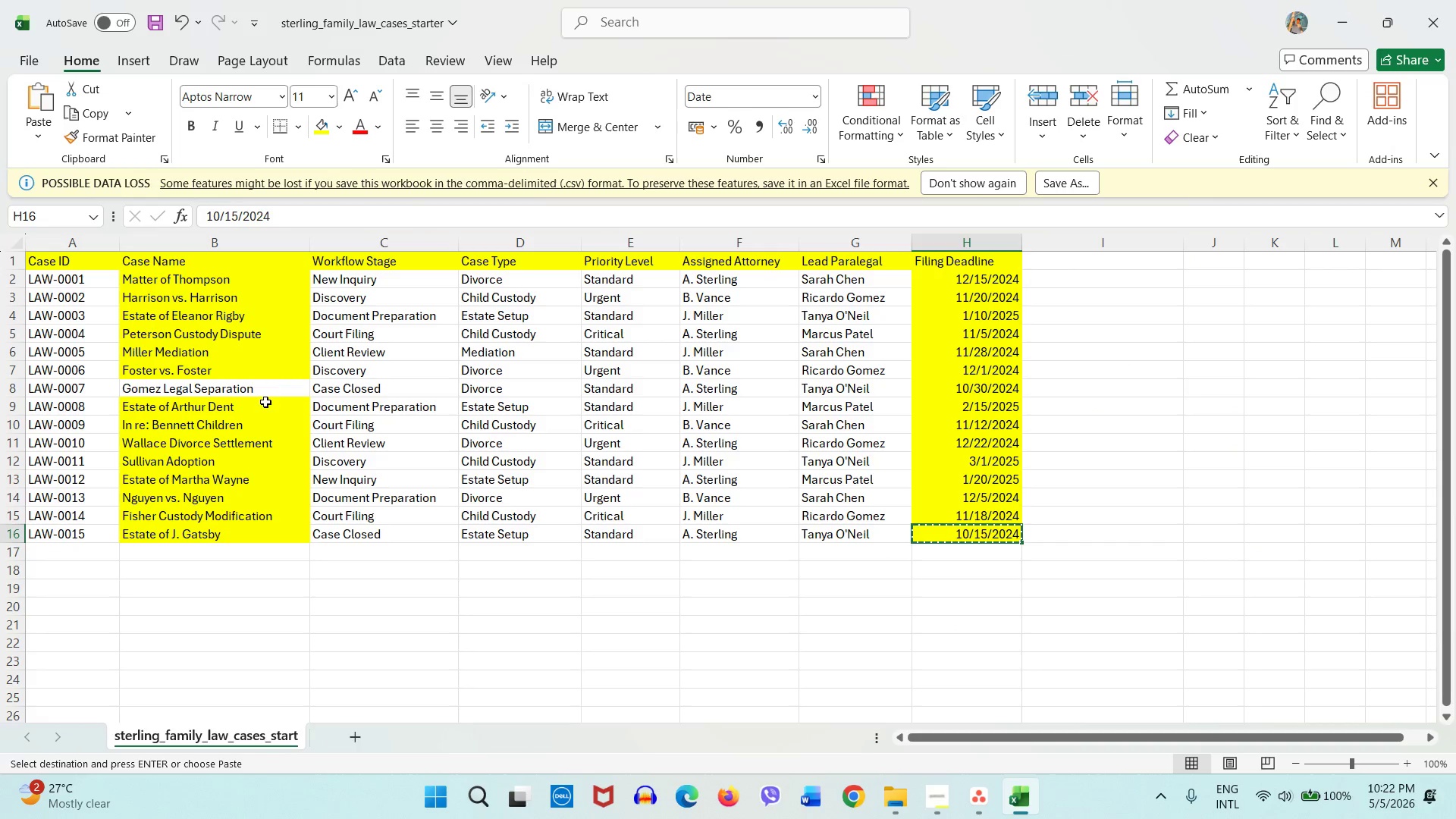 
left_click([265, 397])
 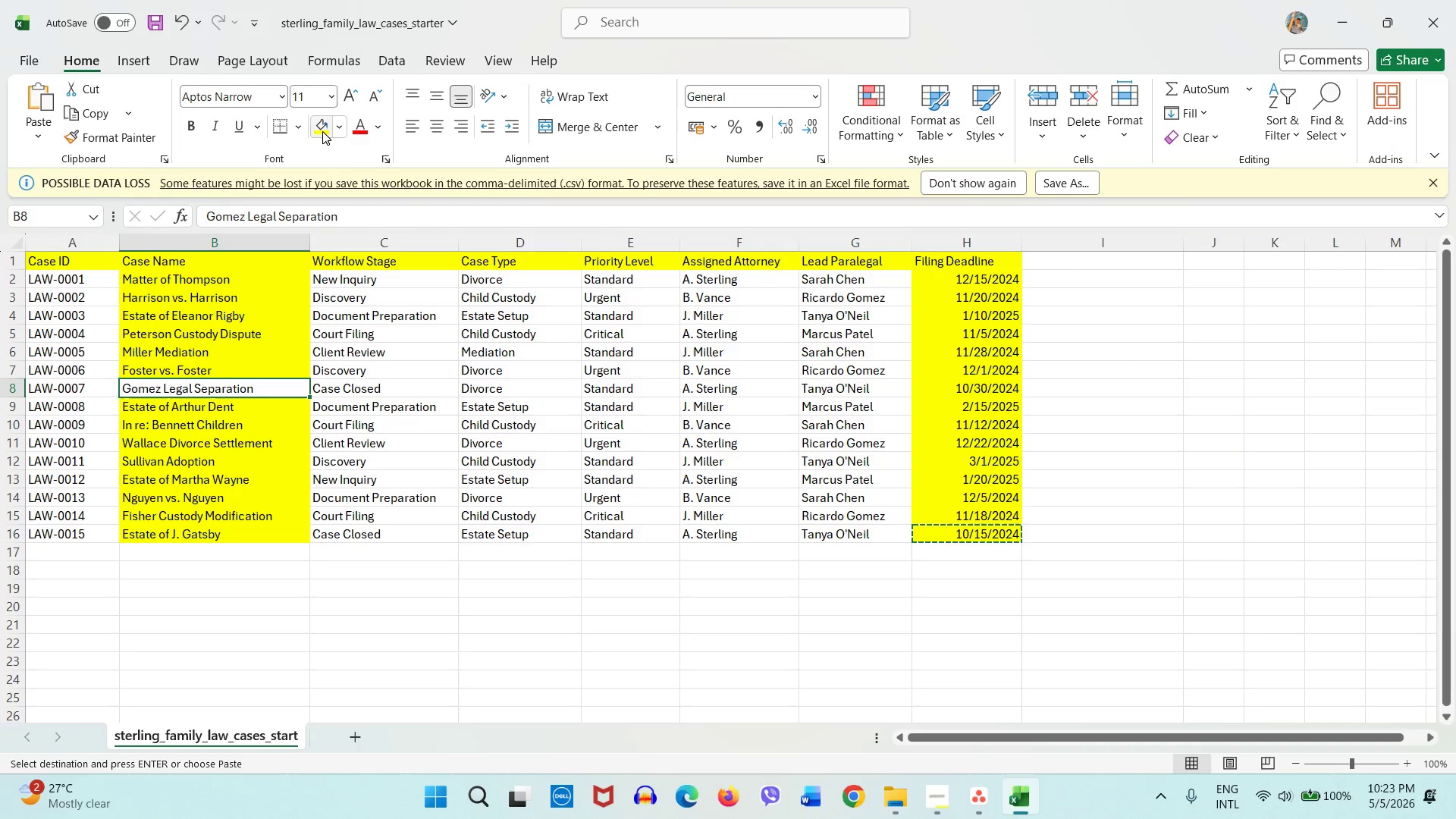 
left_click([322, 131])
 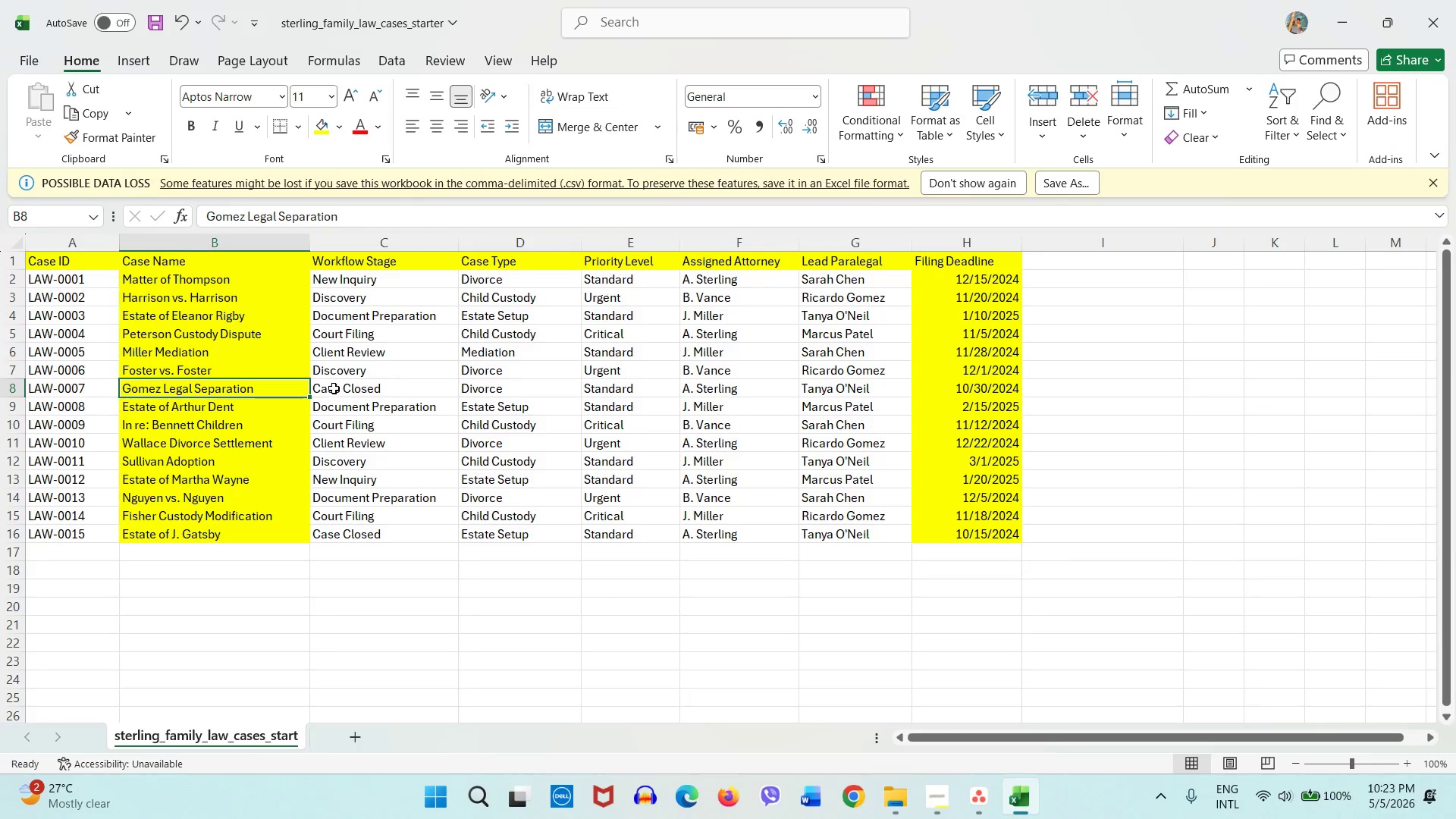 
left_click_drag(start_coordinate=[334, 388], to_coordinate=[924, 391])
 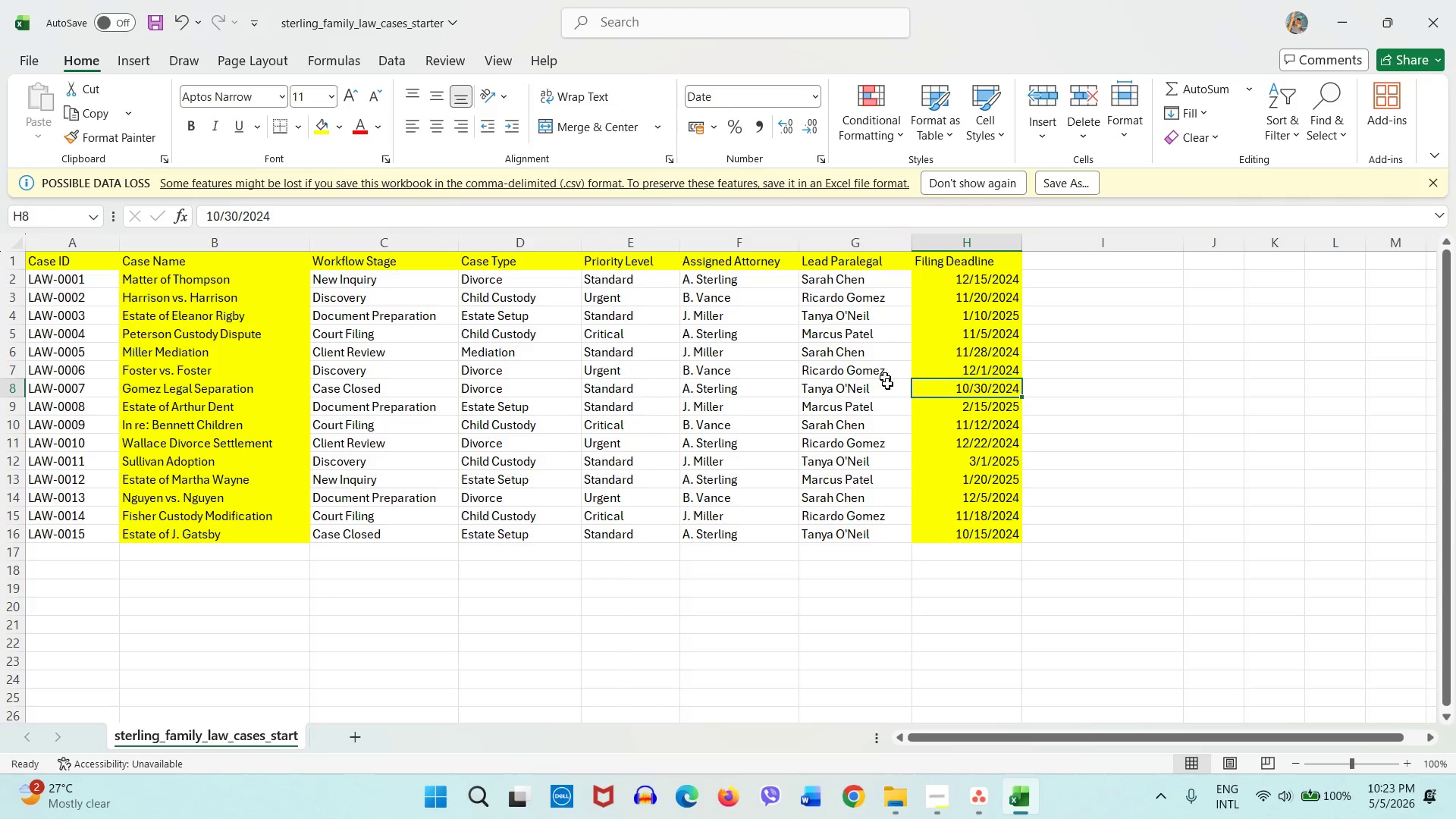 
key(Control+ControlLeft)
 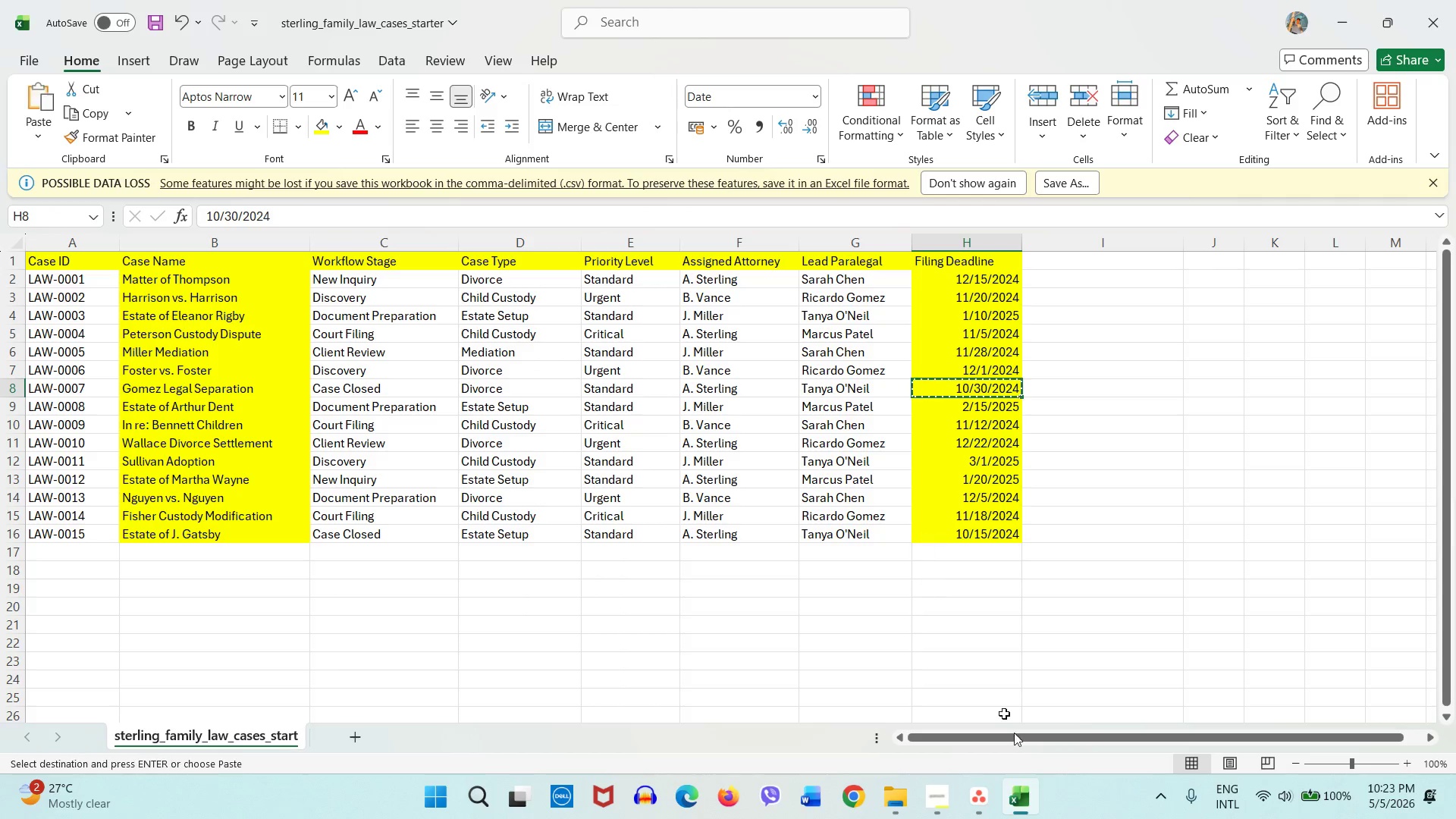 
key(Control+C)
 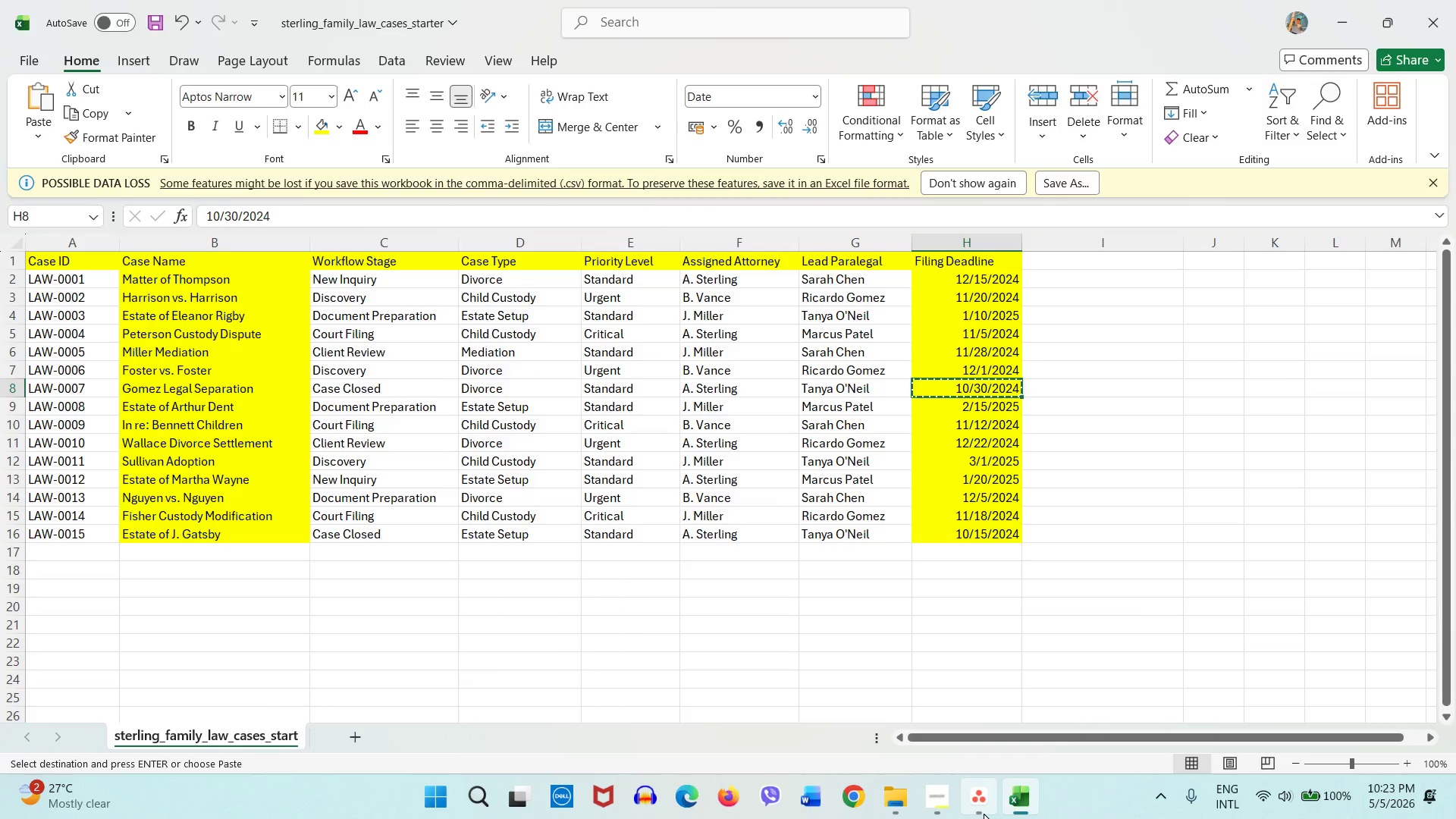 
left_click([984, 814])
 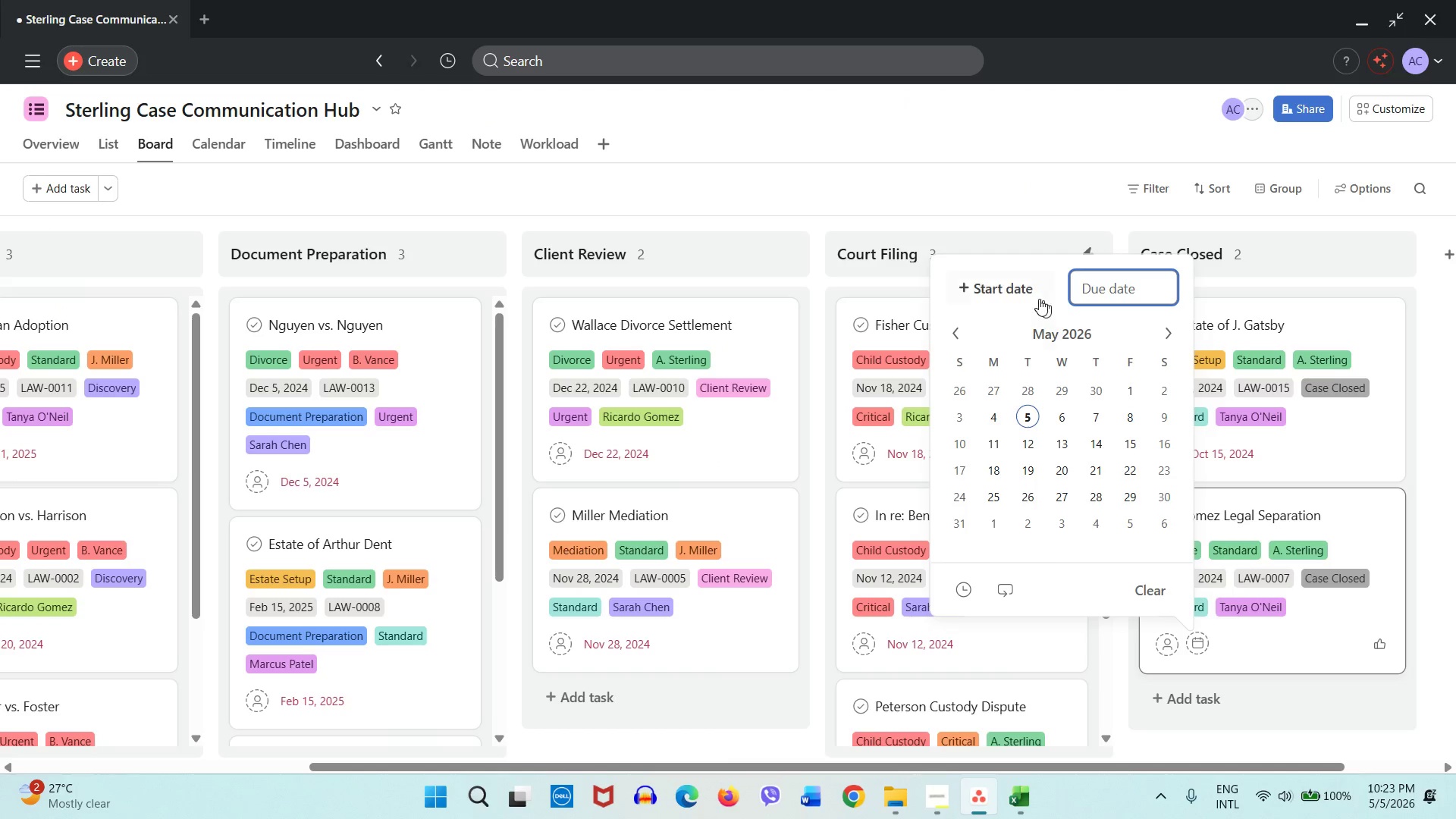 
left_click([1027, 290])
 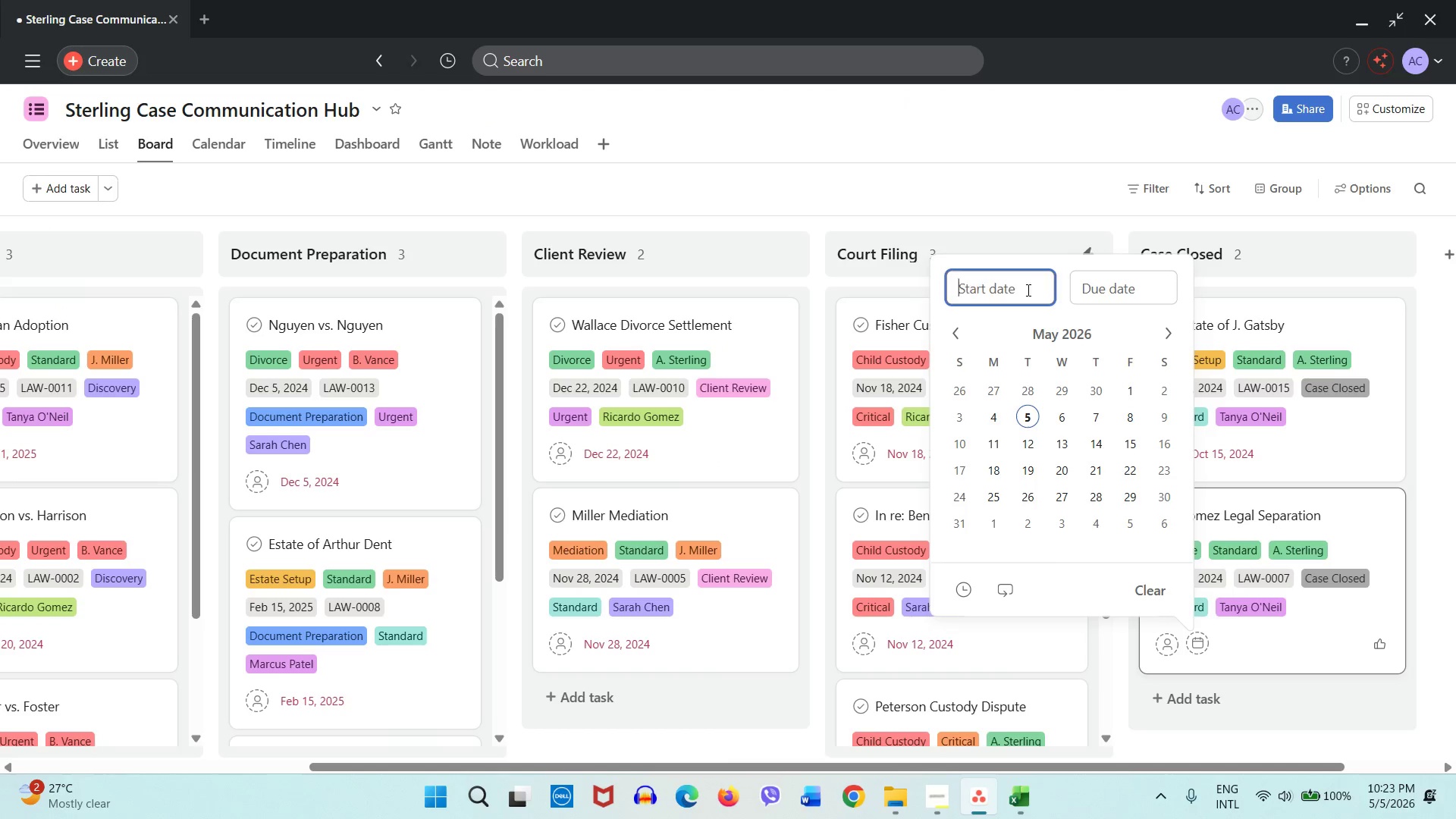 
key(Control+V)
 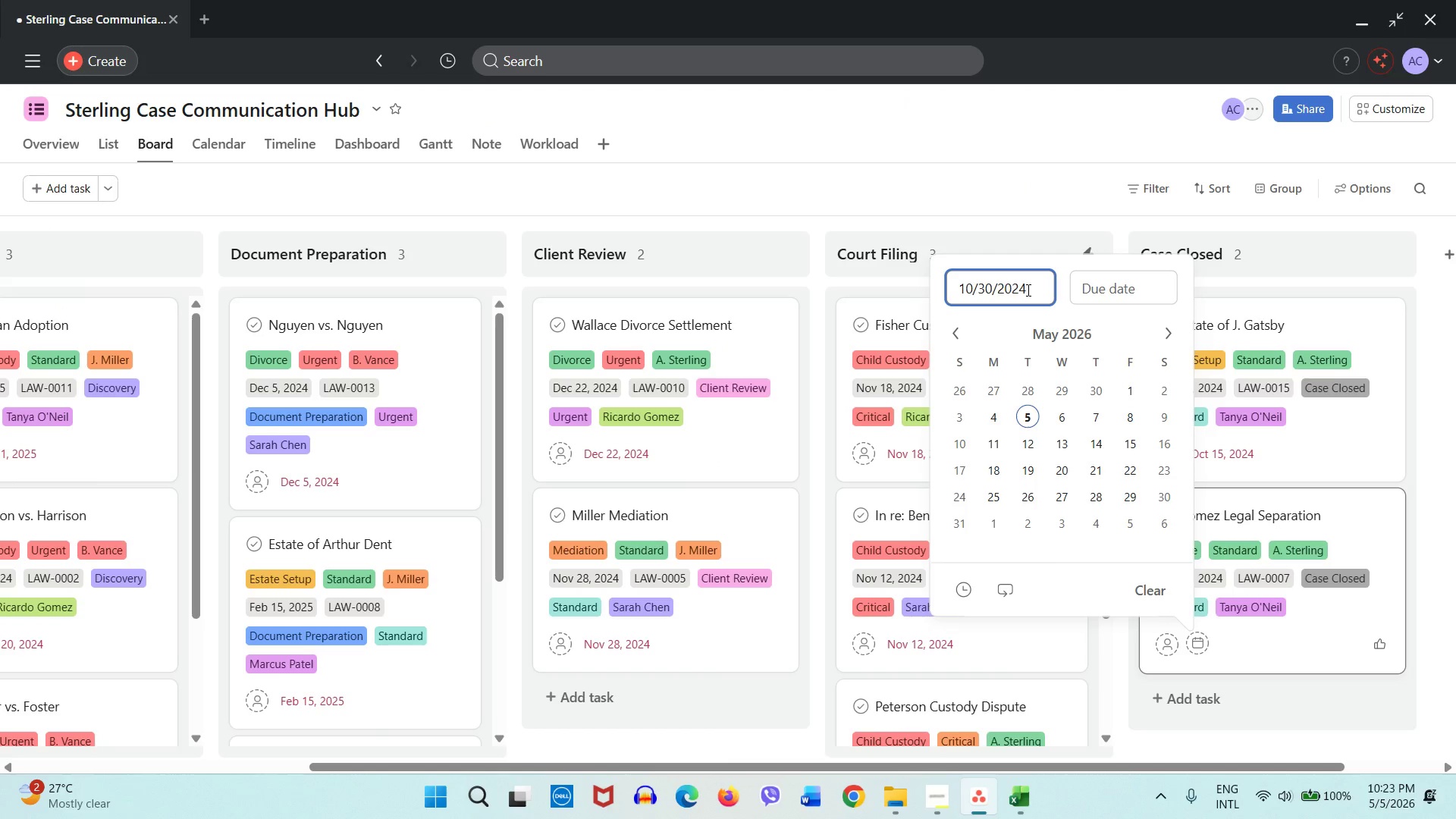 
key(Enter)
 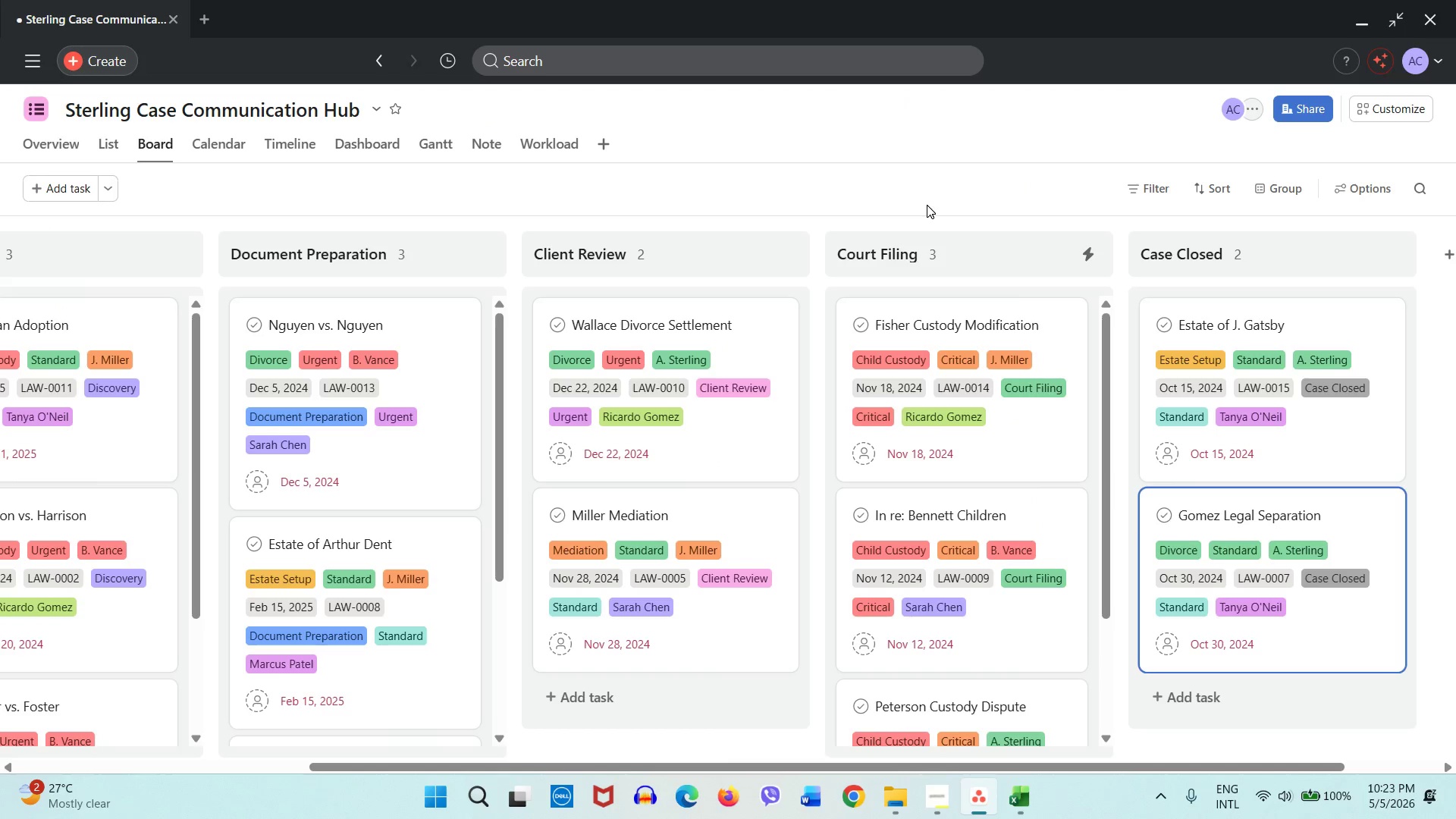 
left_click([927, 205])
 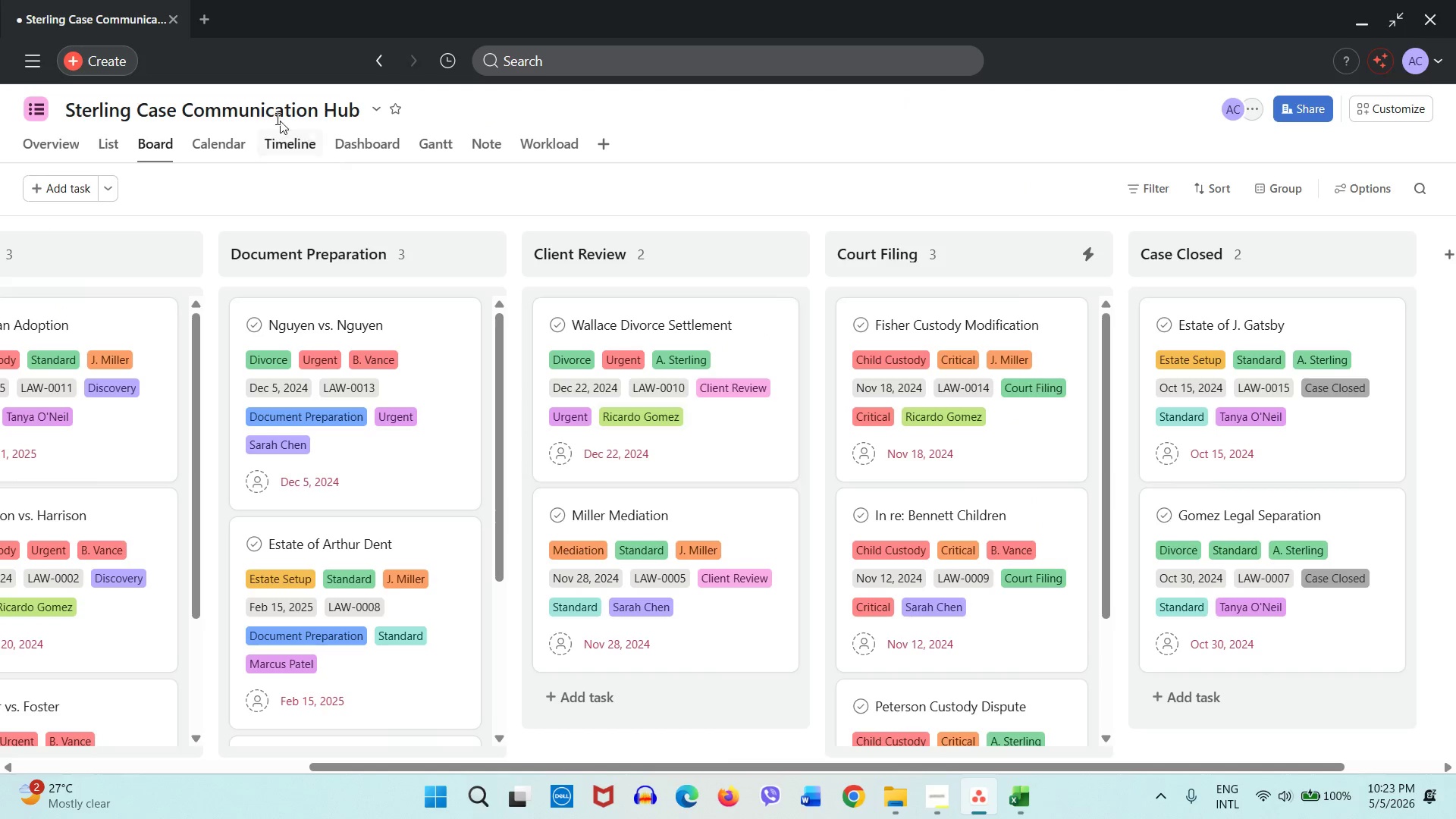 
left_click([233, 141])
 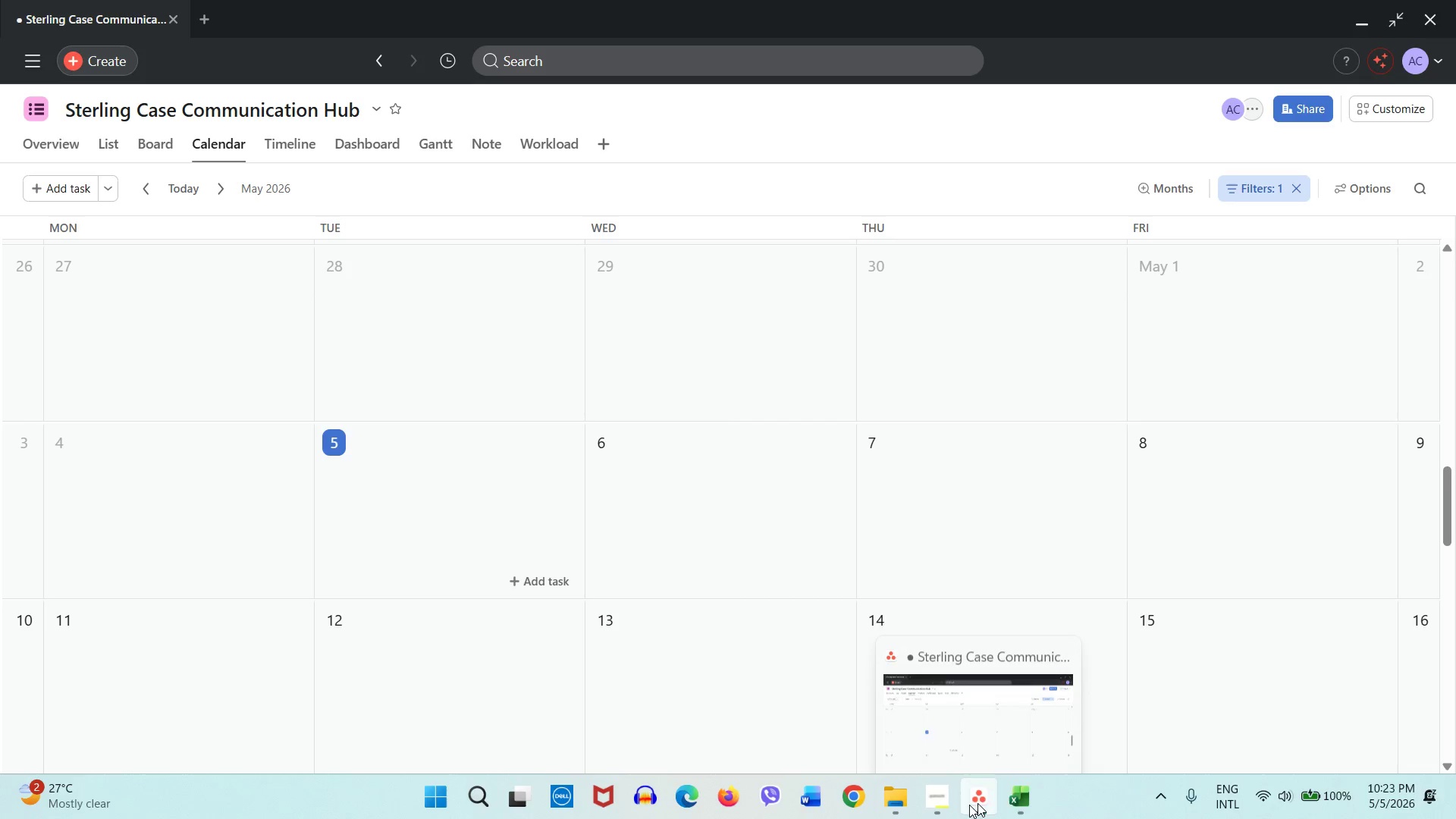 
left_click([1015, 802])
 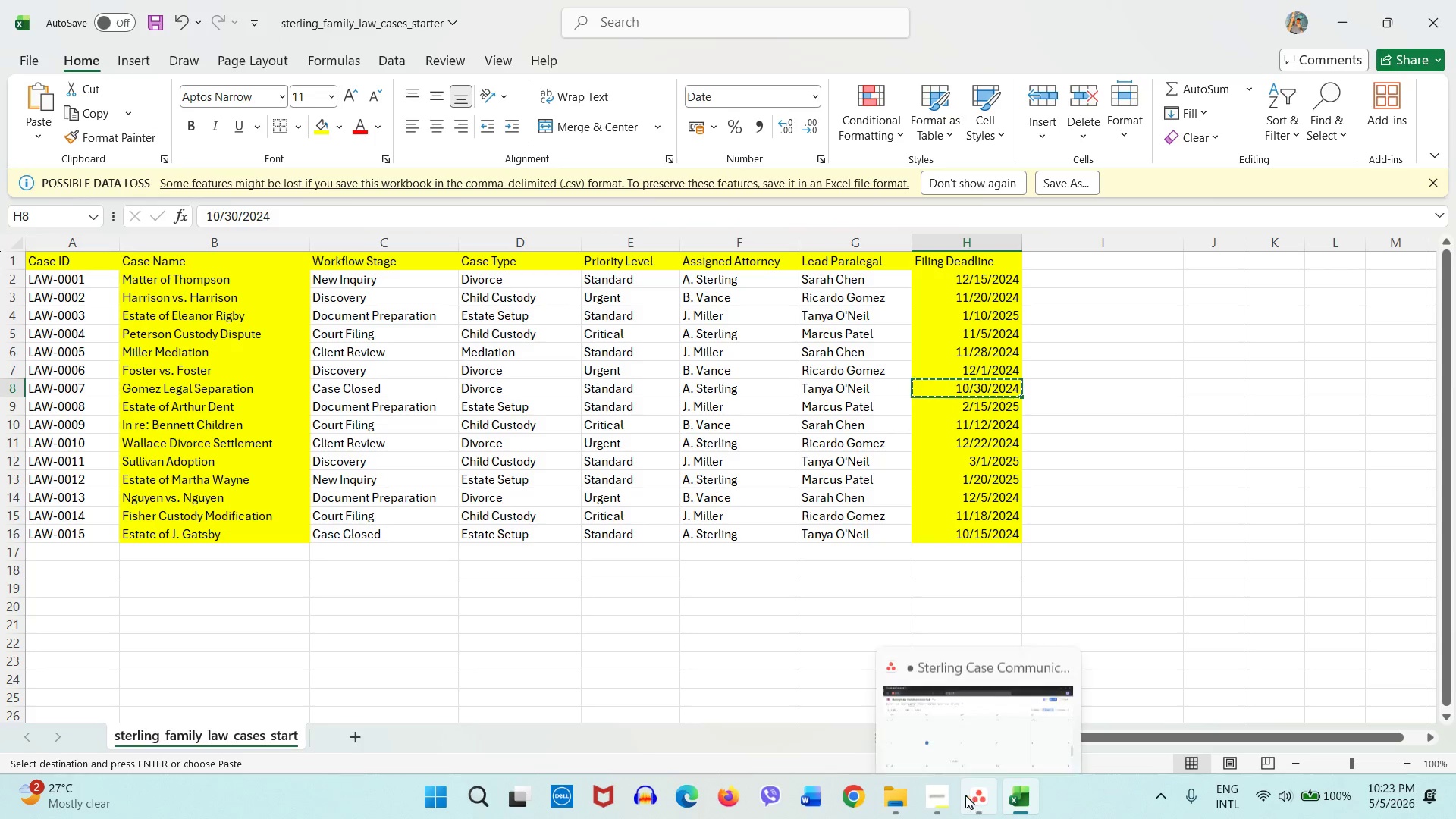 
left_click([949, 796])